 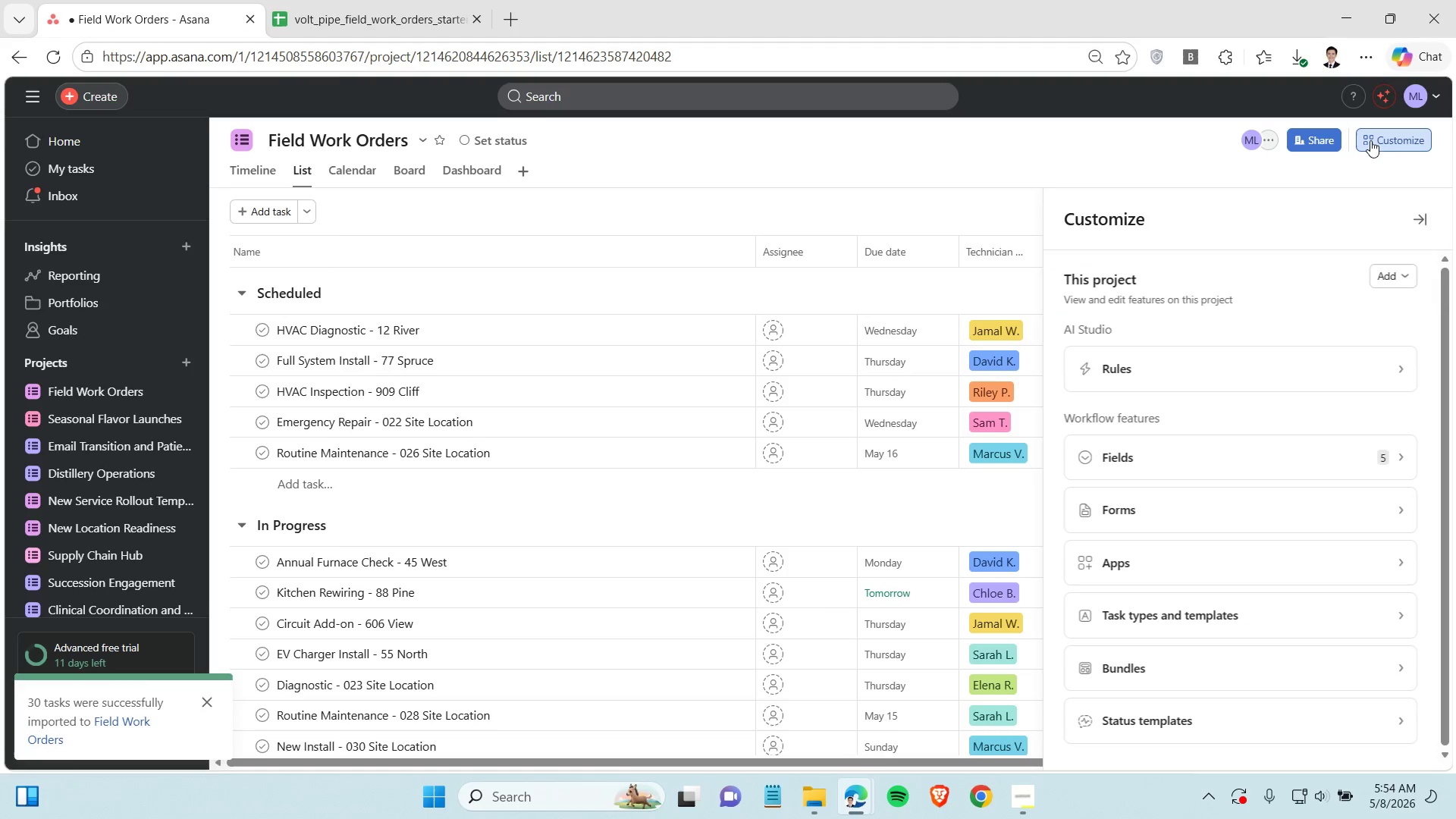 
left_click([1225, 372])
 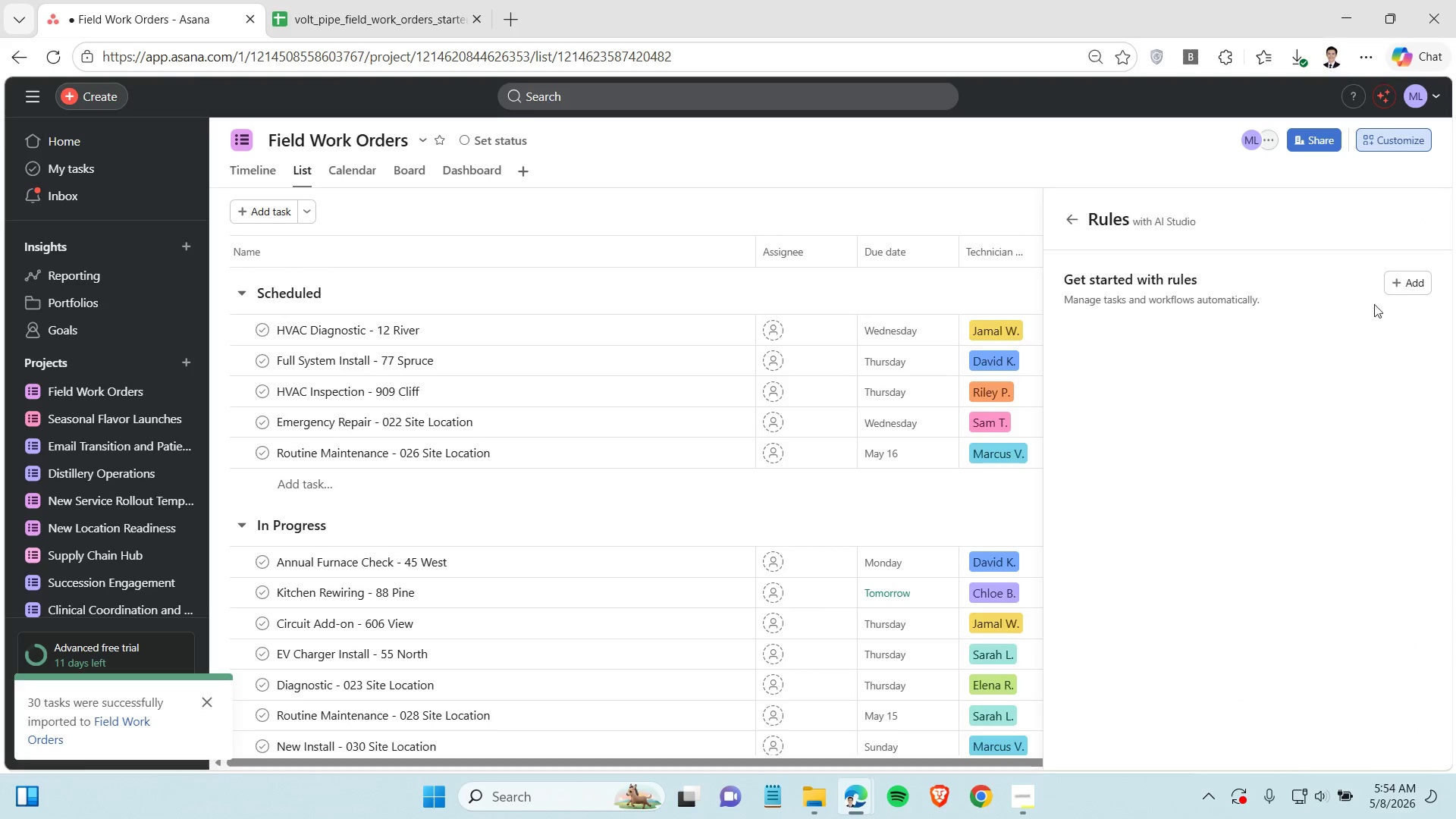 
left_click([1405, 284])
 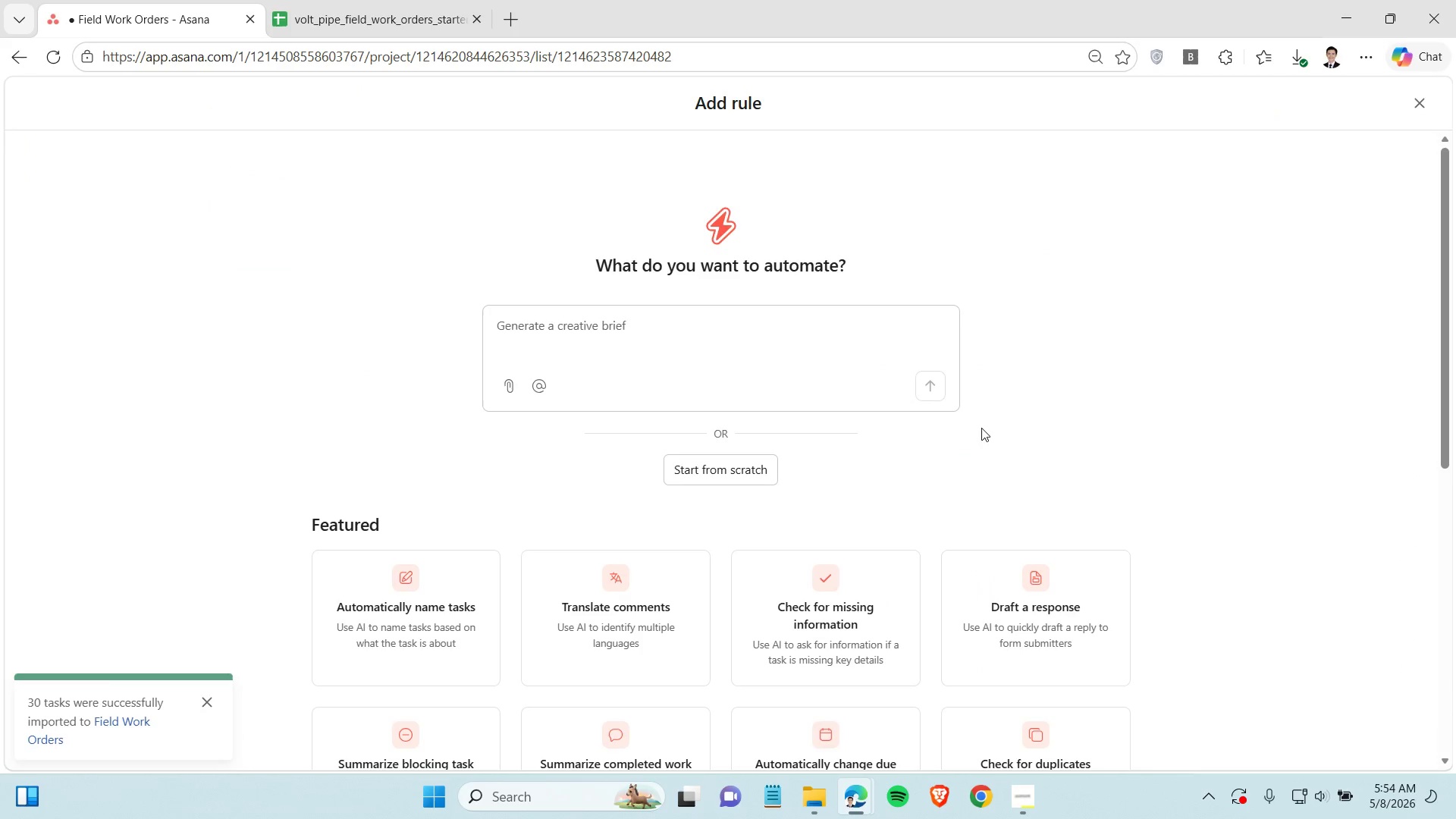 
left_click([736, 470])
 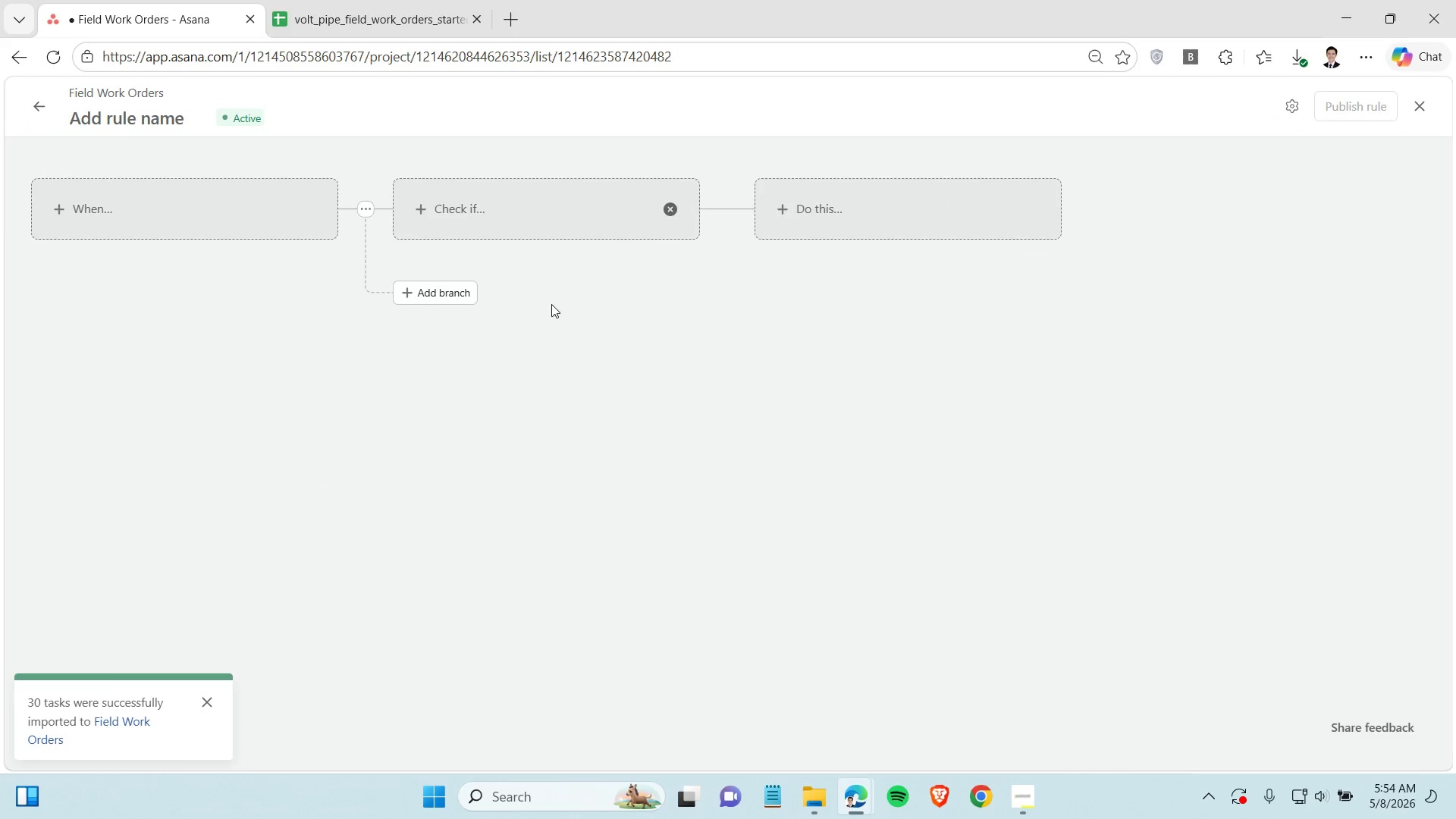 
left_click([669, 214])
 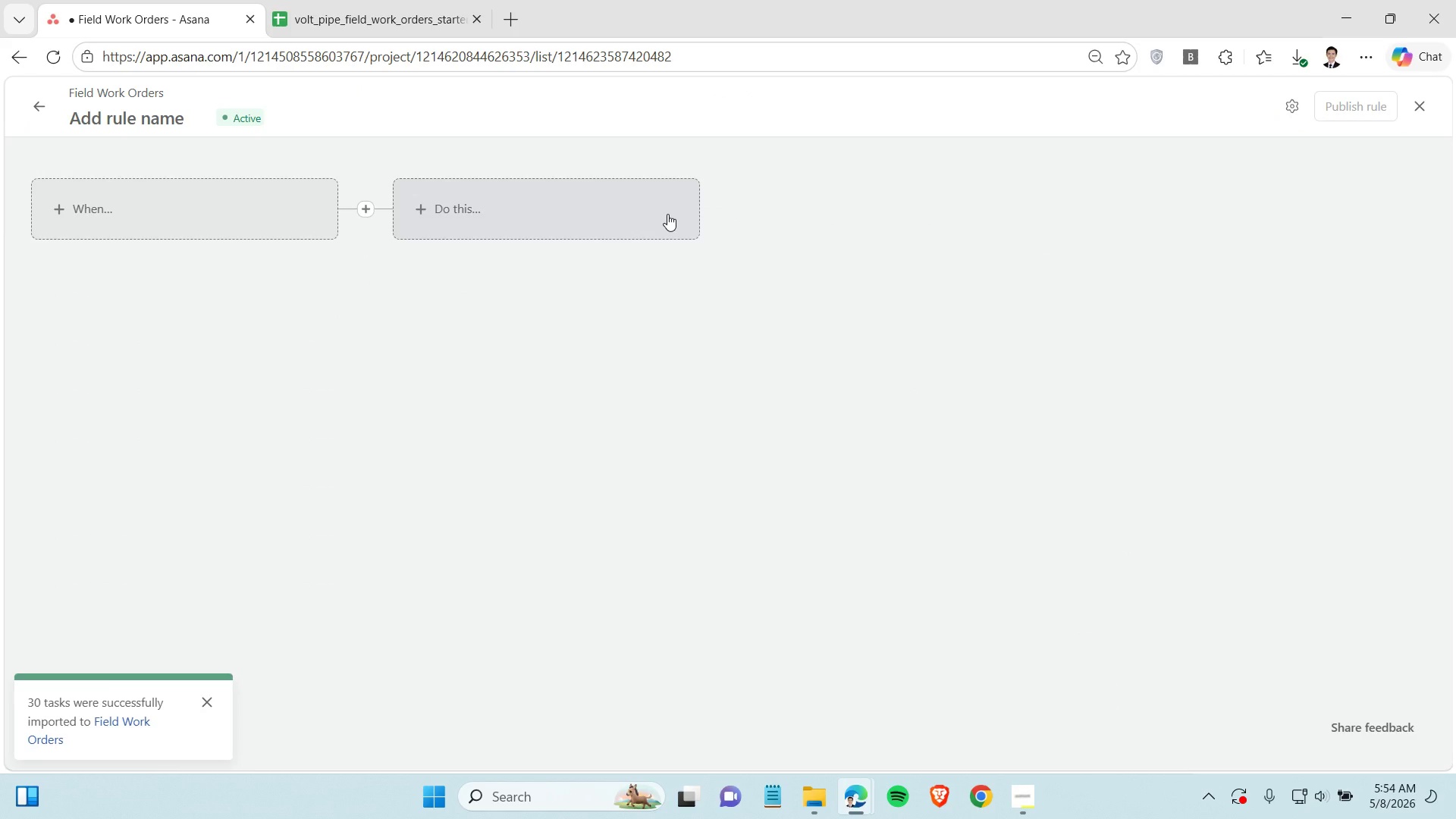 
left_click([197, 209])
 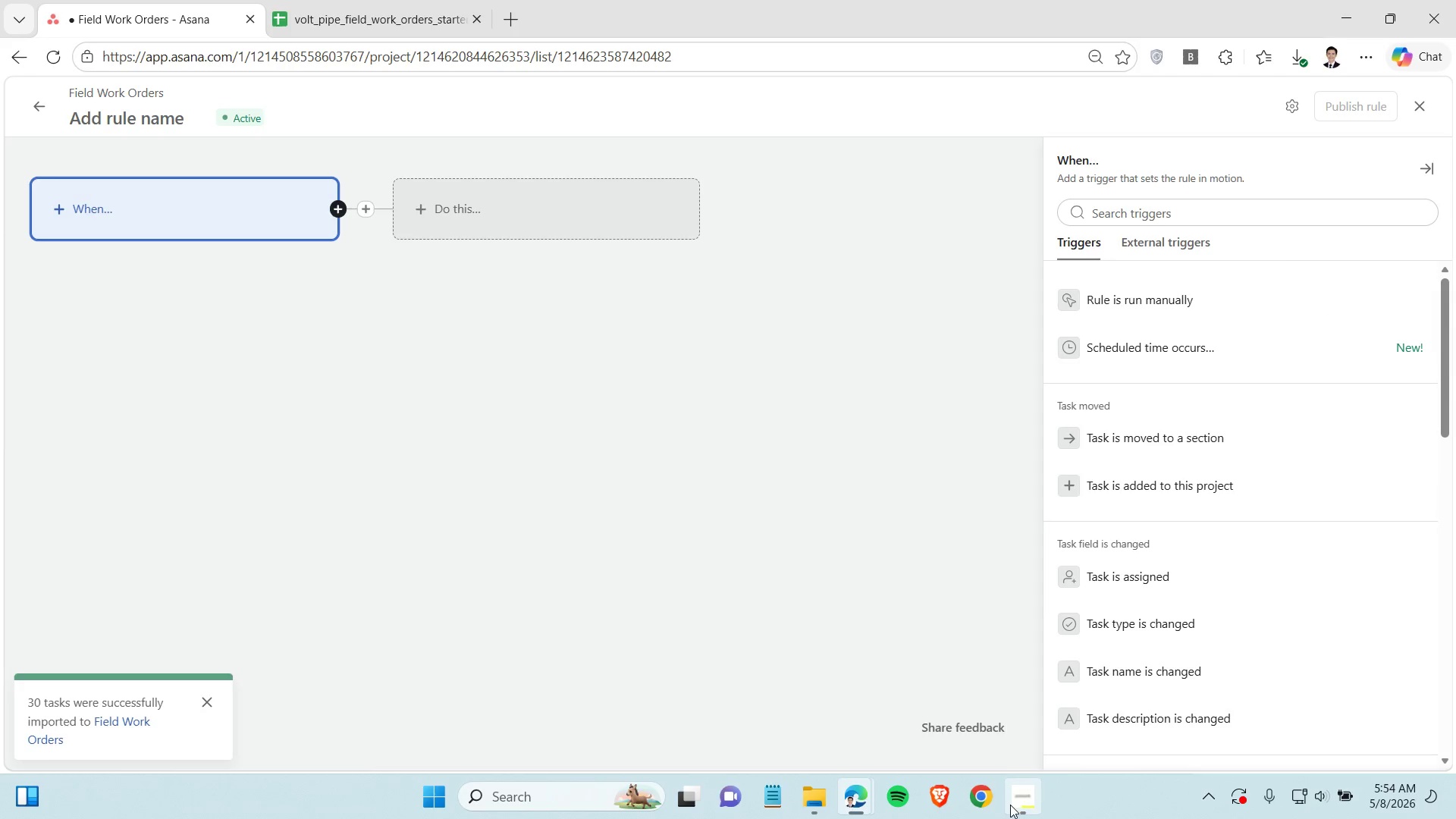 
scroll: coordinate [1178, 601], scroll_direction: down, amount: 10.0
 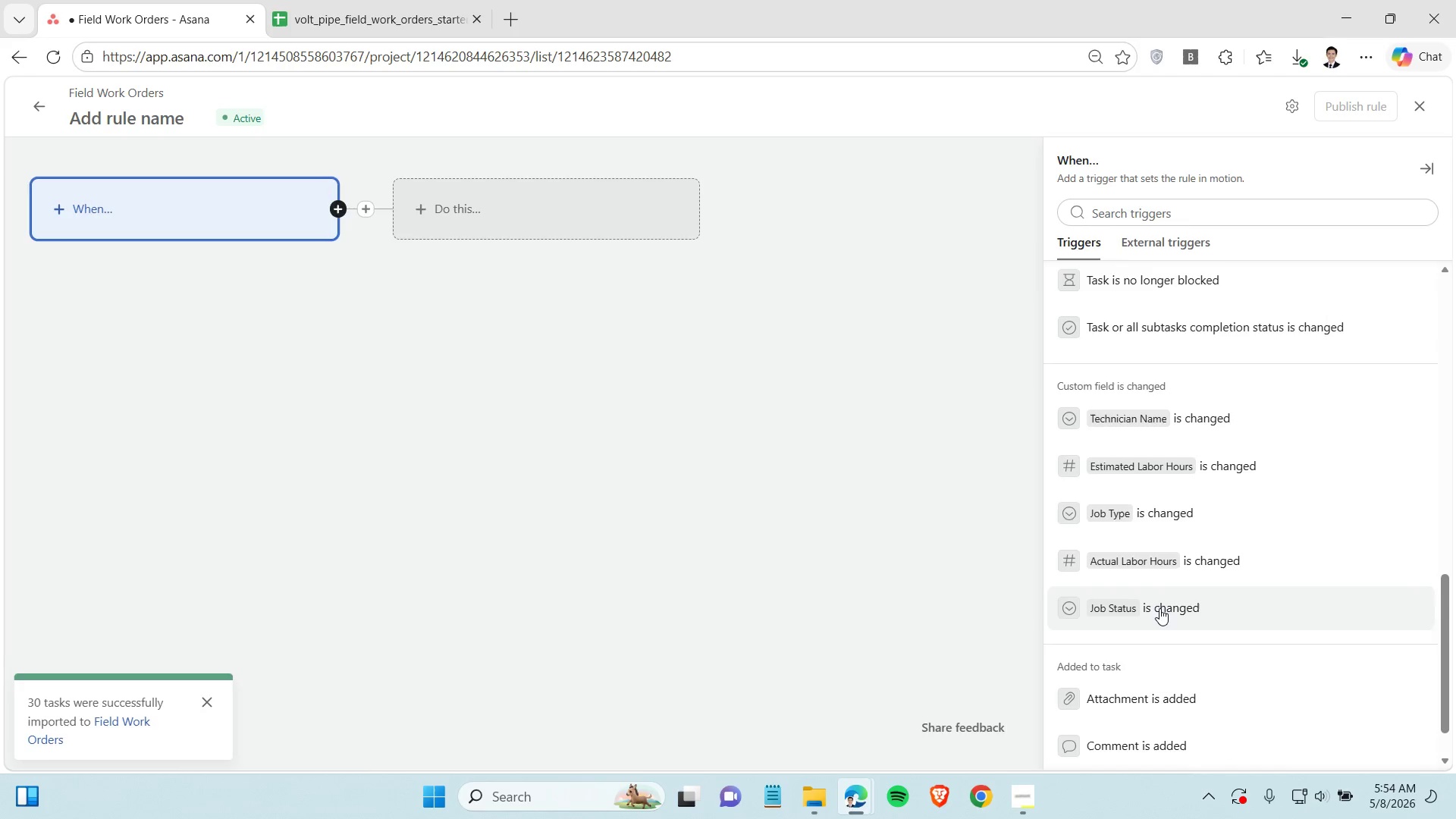 
left_click([1159, 608])
 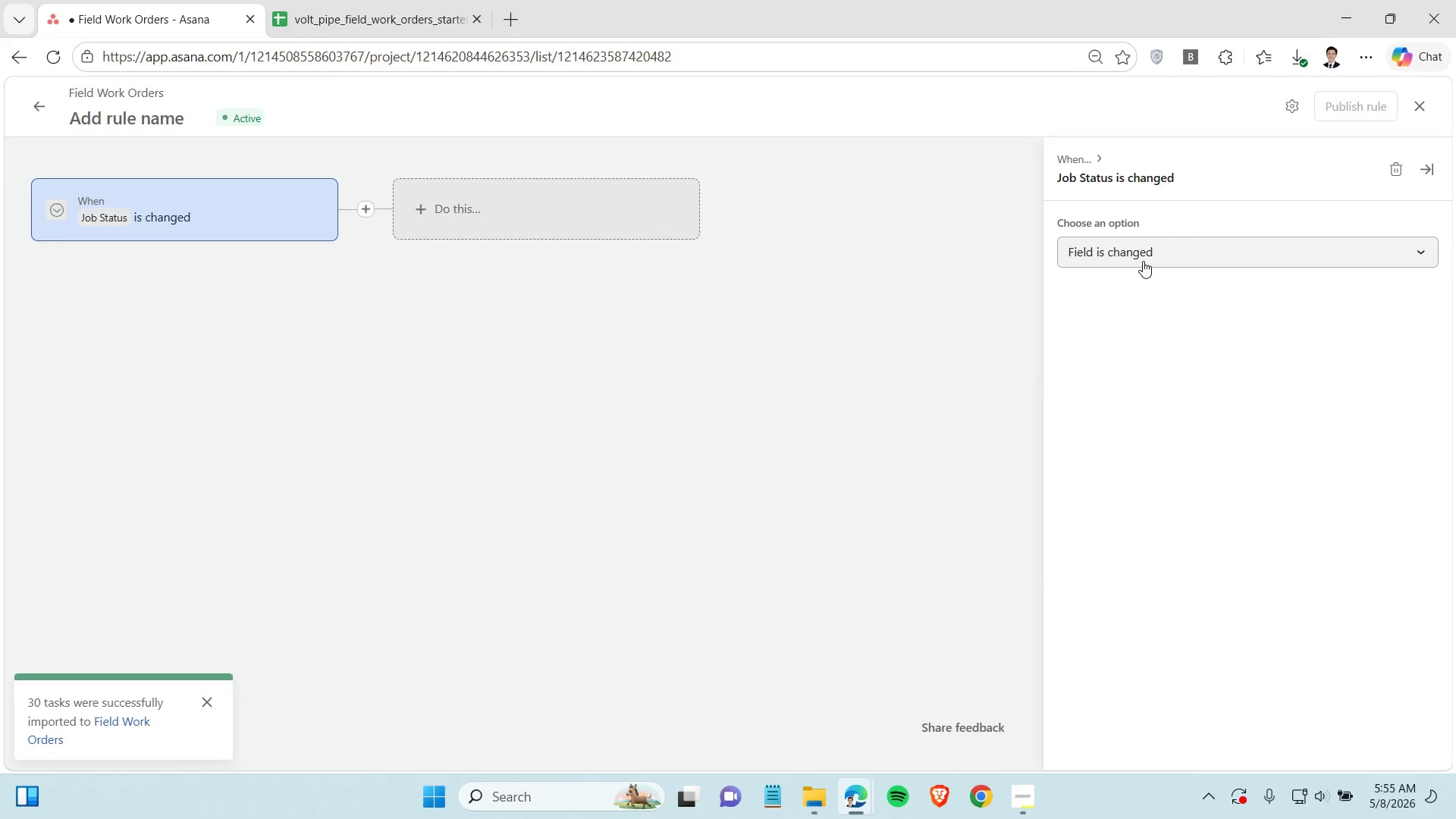 
wait(5.12)
 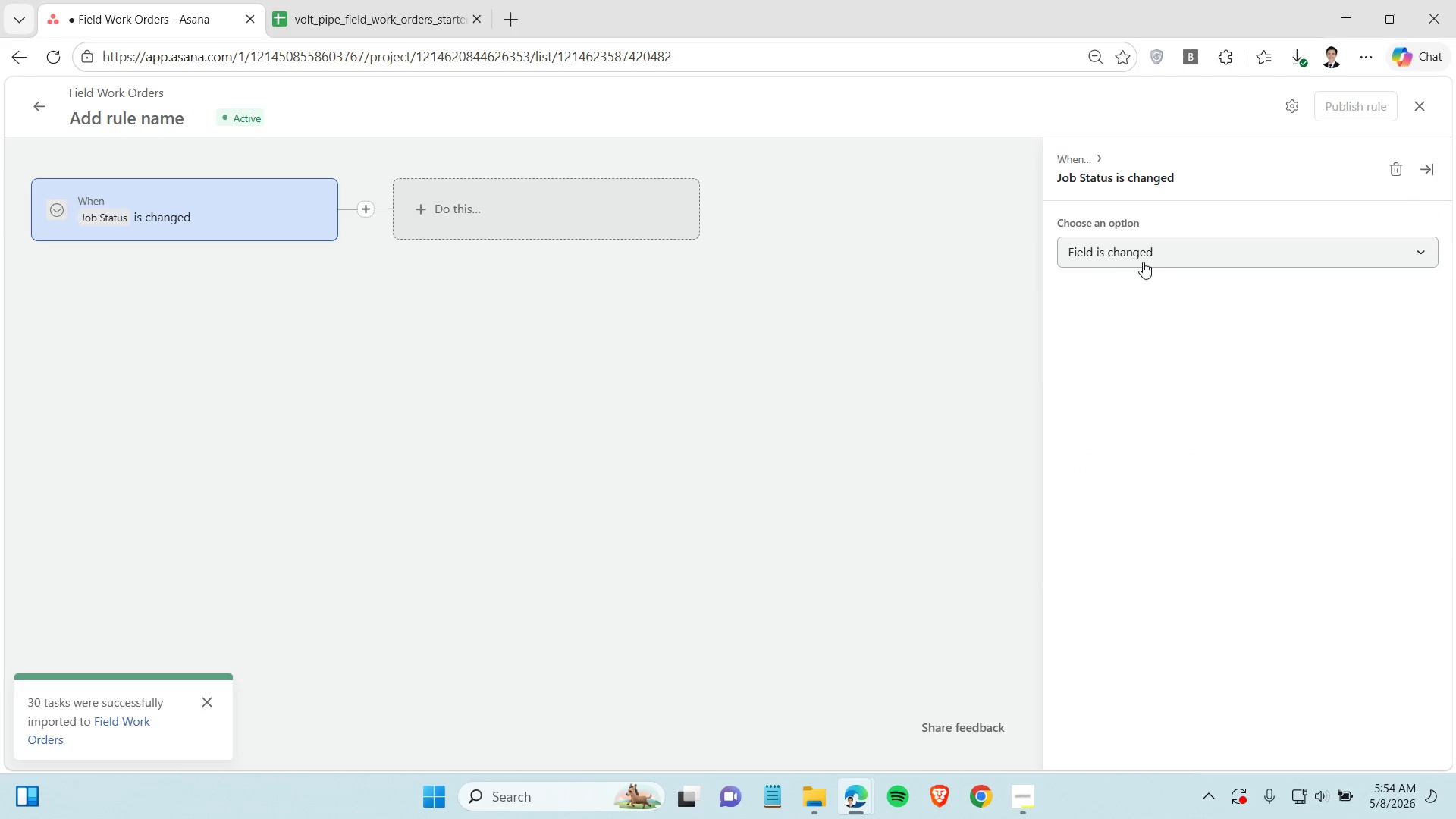 
left_click([1143, 261])
 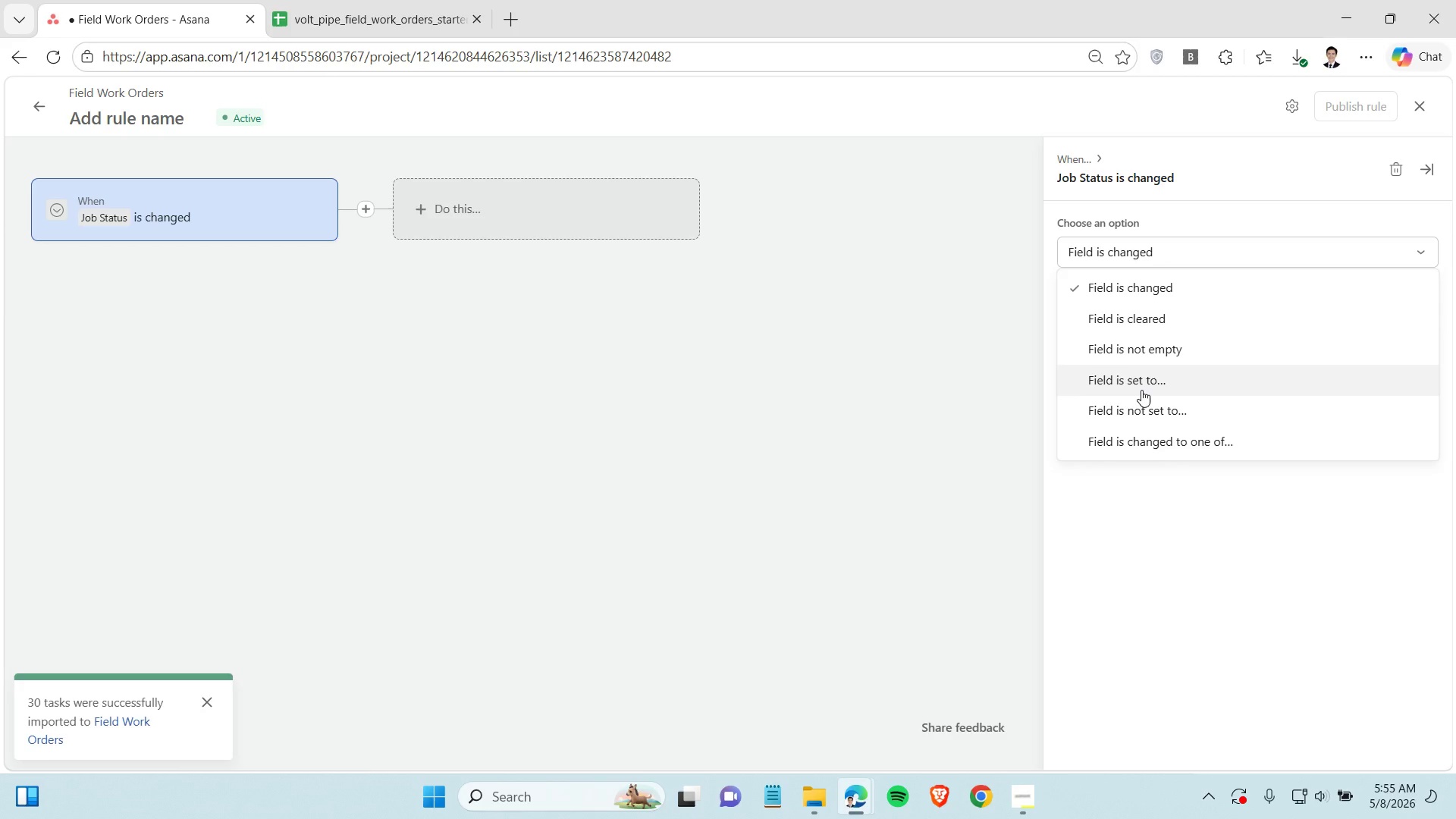 
left_click([1141, 390])
 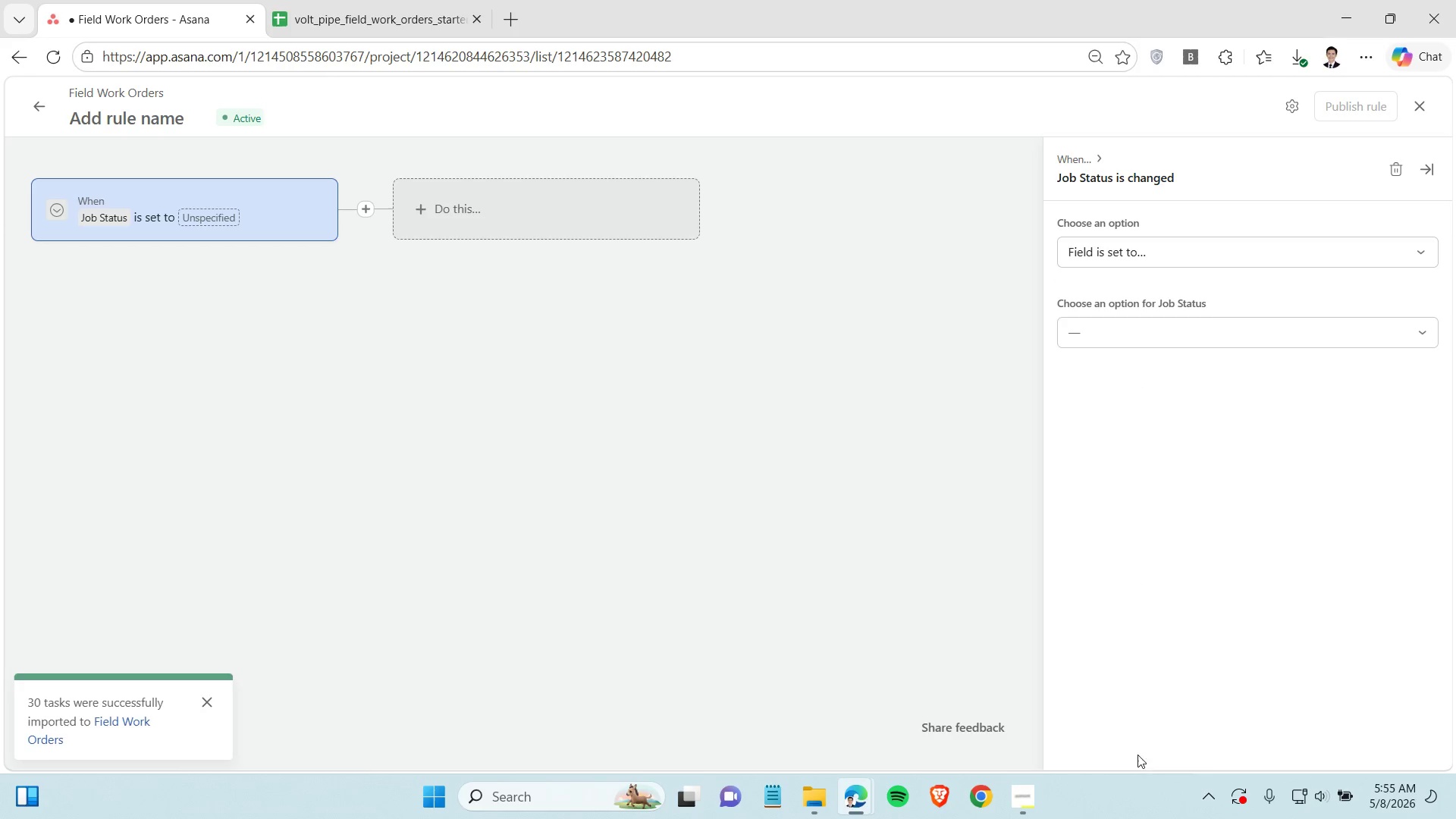 
mouse_move([1036, 777])
 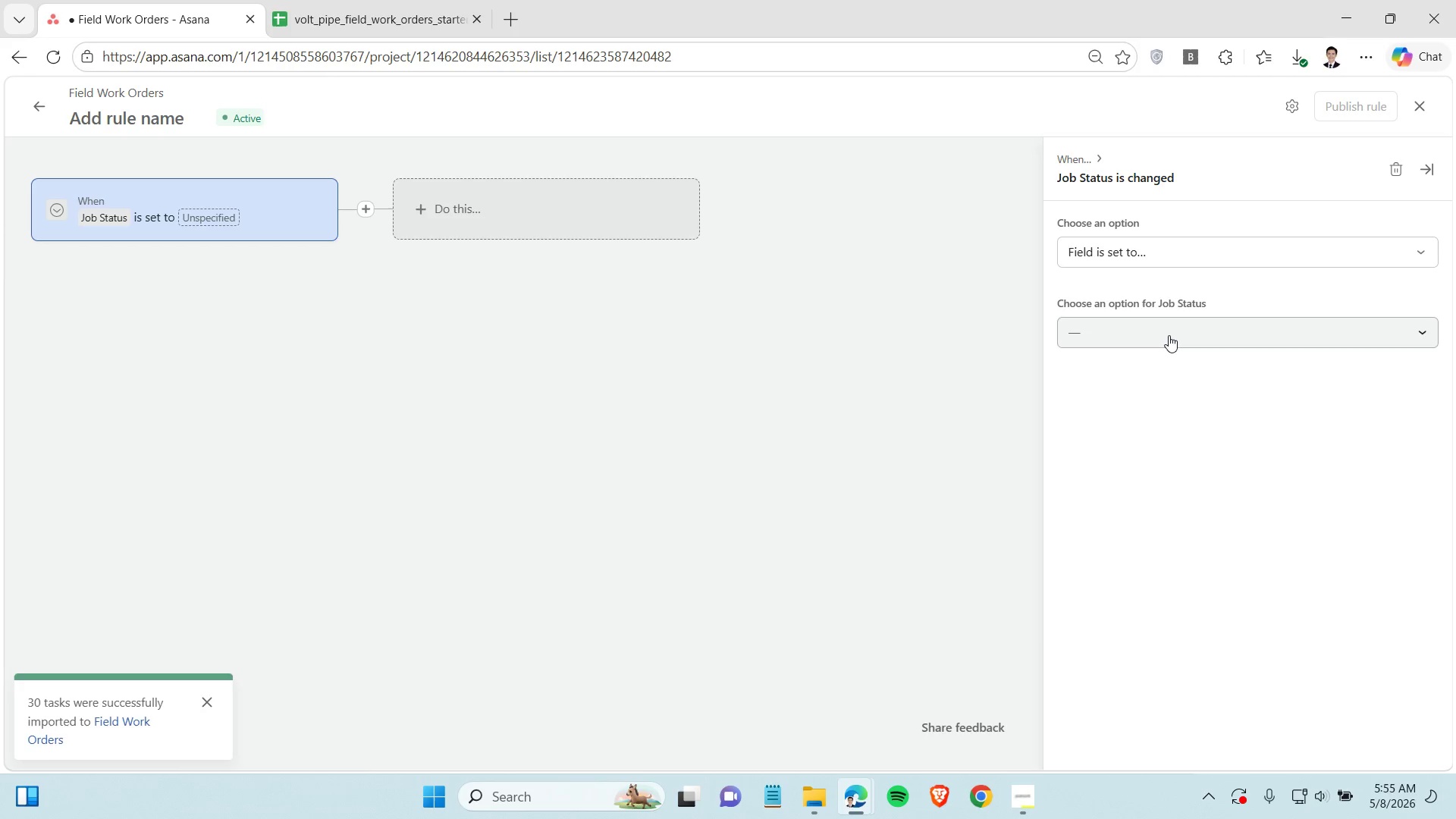 
left_click([1169, 335])
 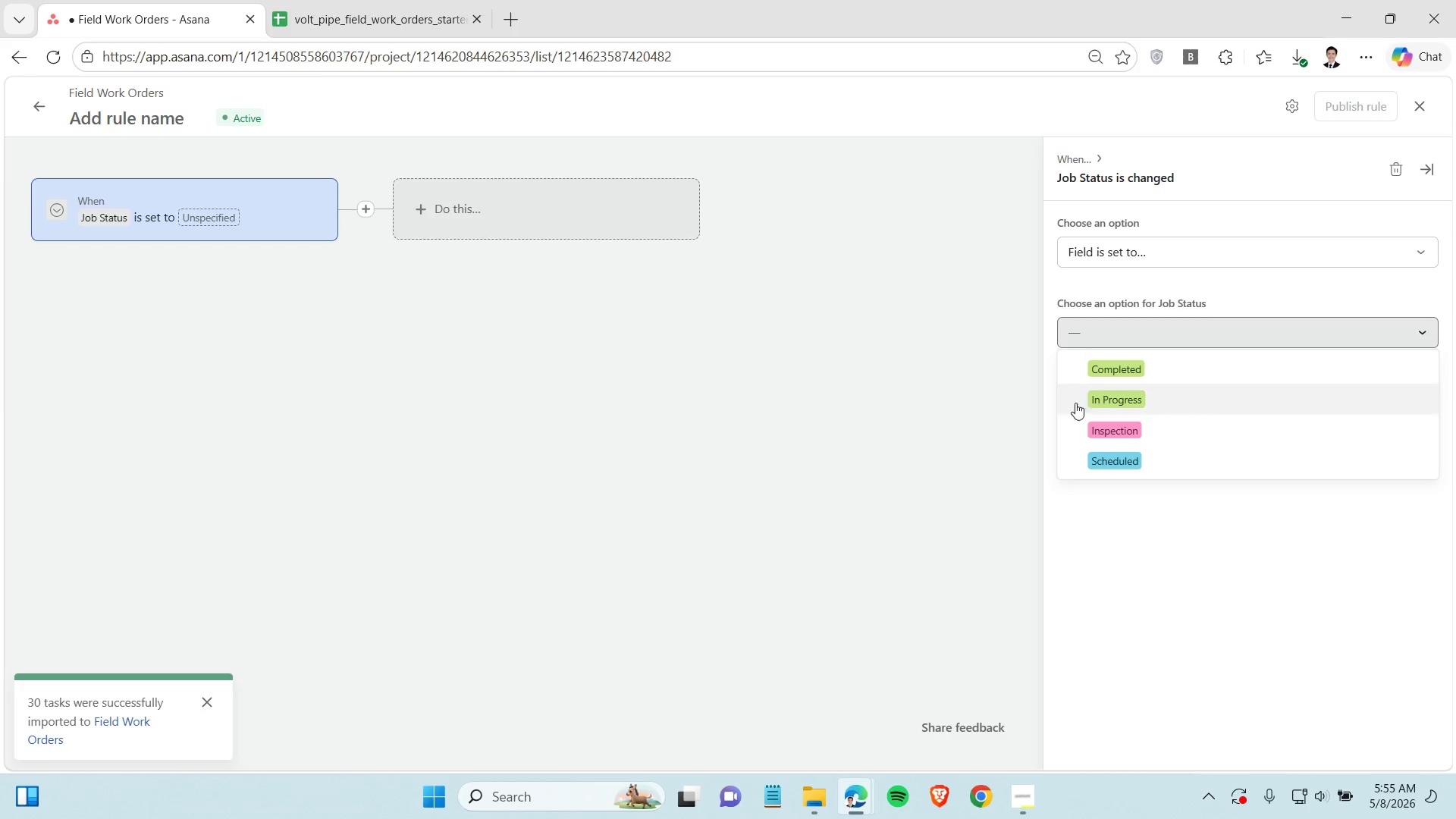 
wait(35.49)
 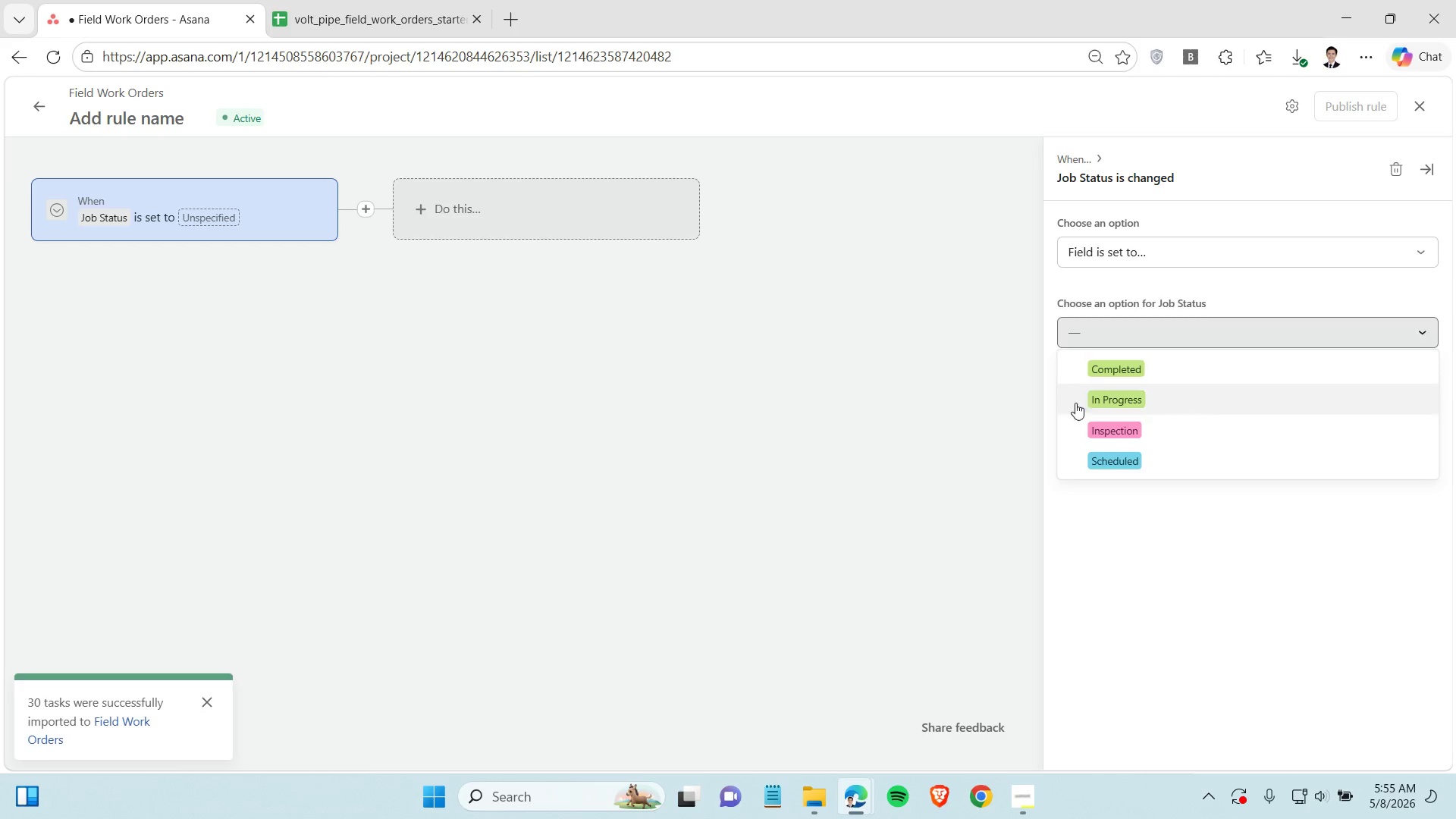 
left_click([1017, 806])